 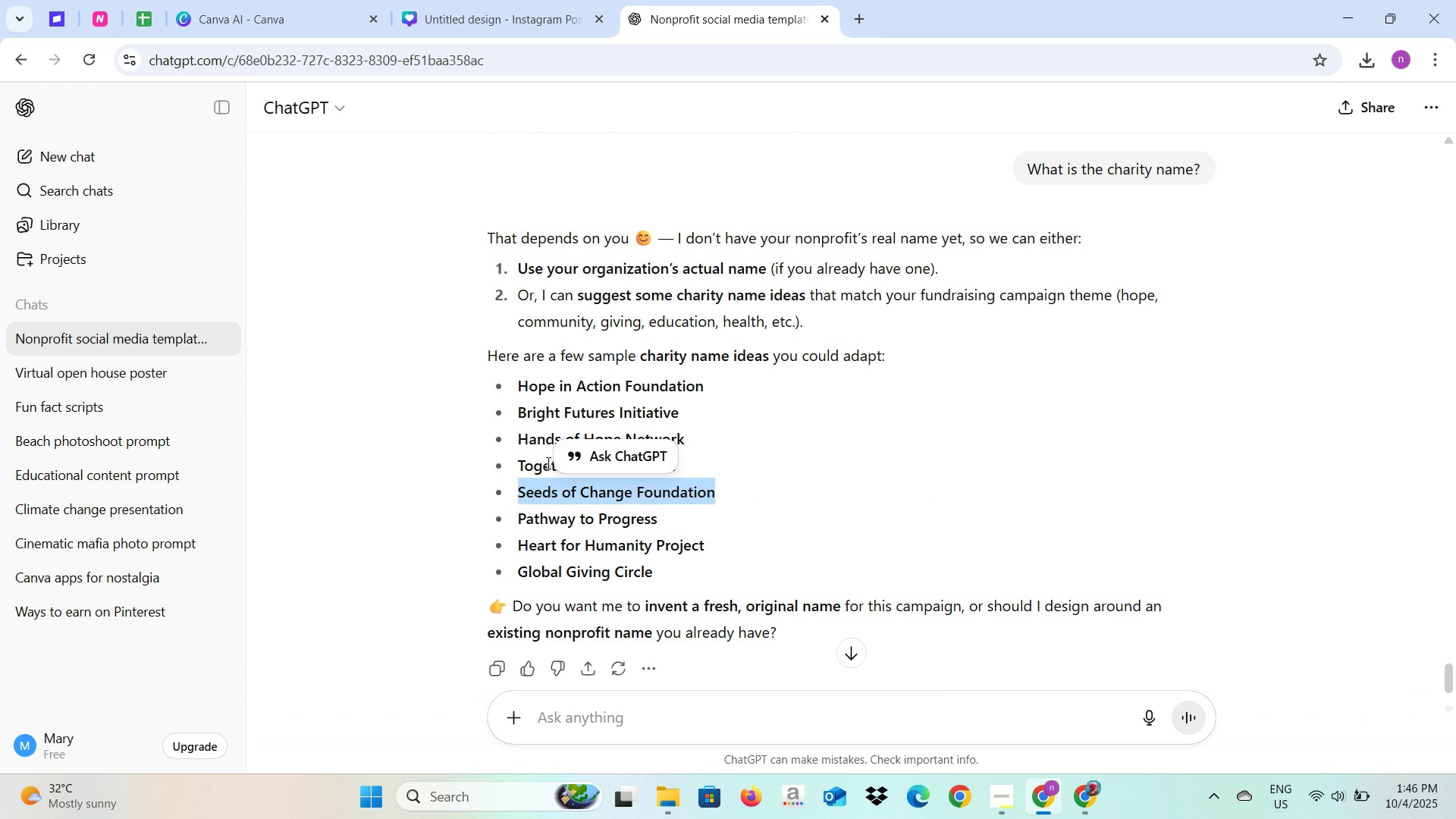 
key(Control+C)
 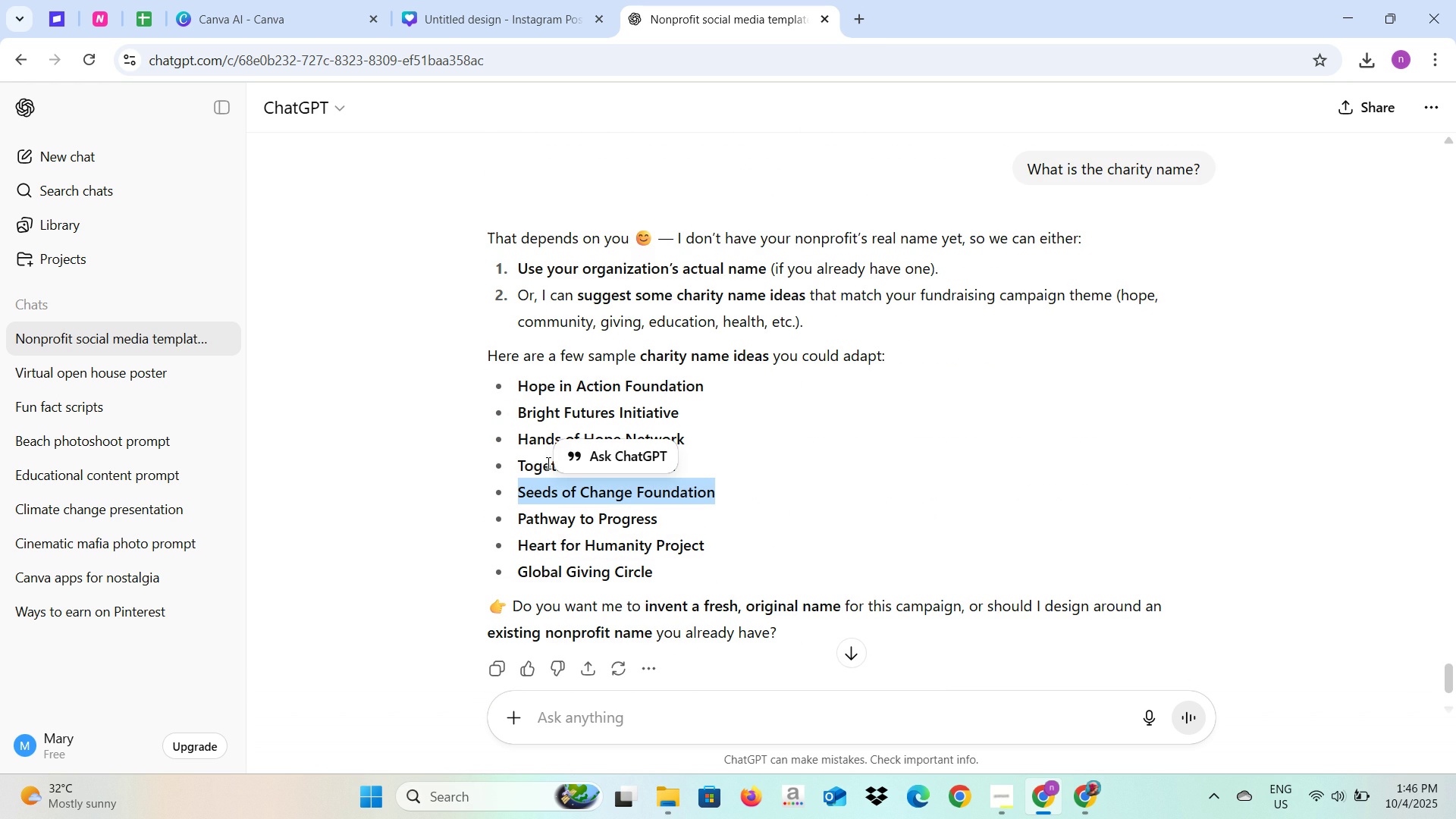 
key(Control+C)
 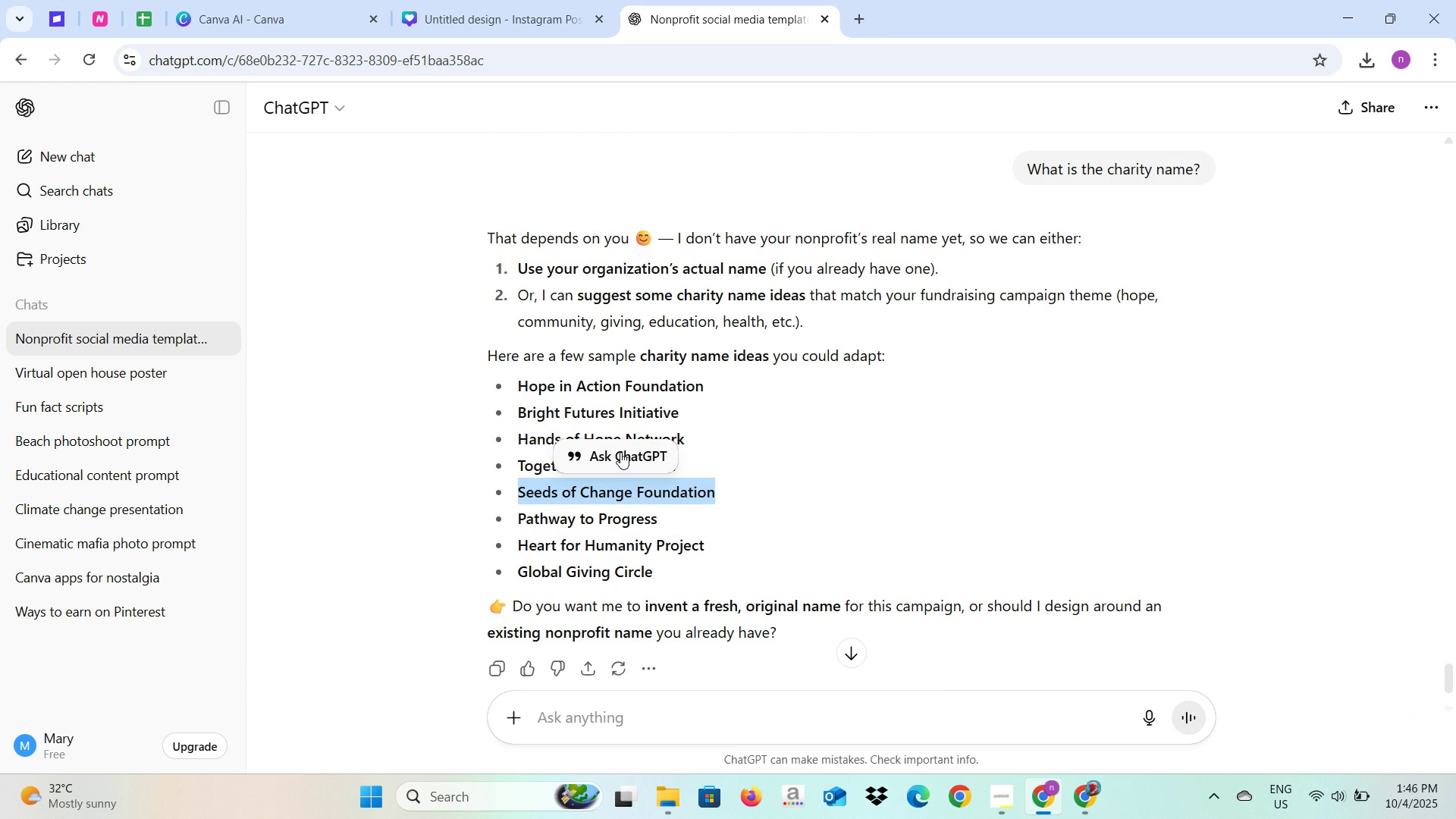 
scroll: coordinate [706, 356], scroll_direction: up, amount: 11.0
 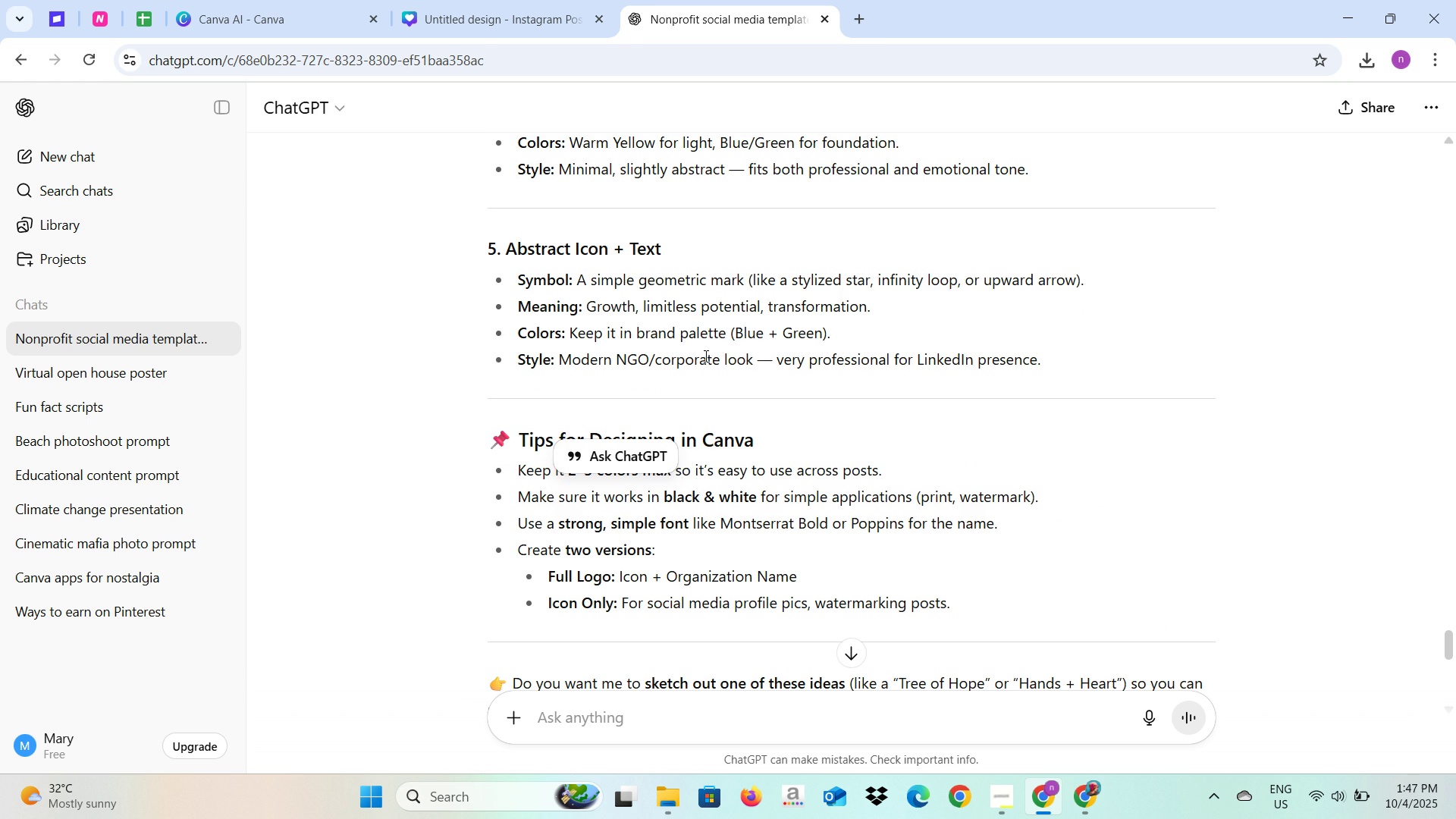 
left_click([458, 0])
 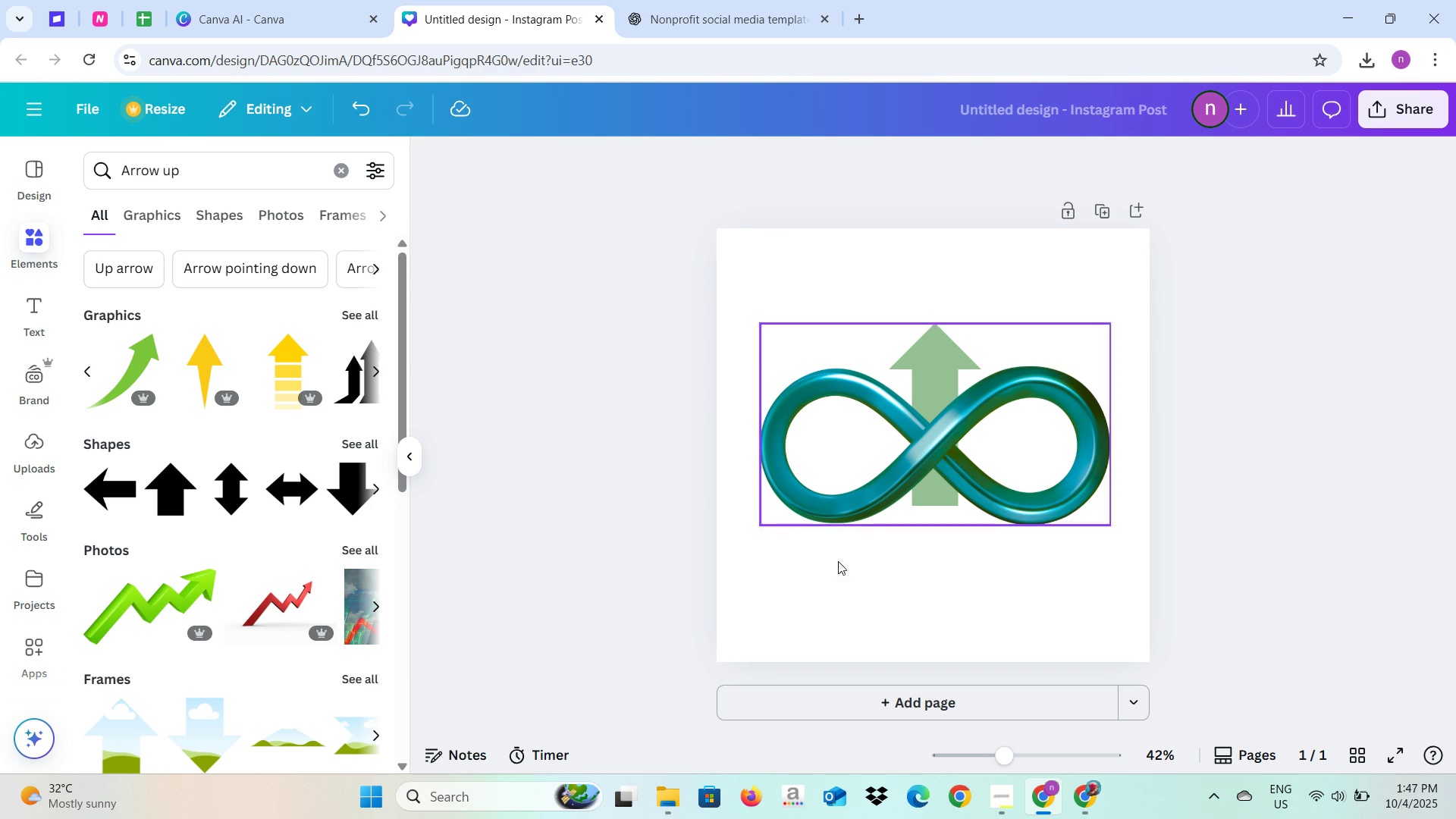 
left_click([828, 579])
 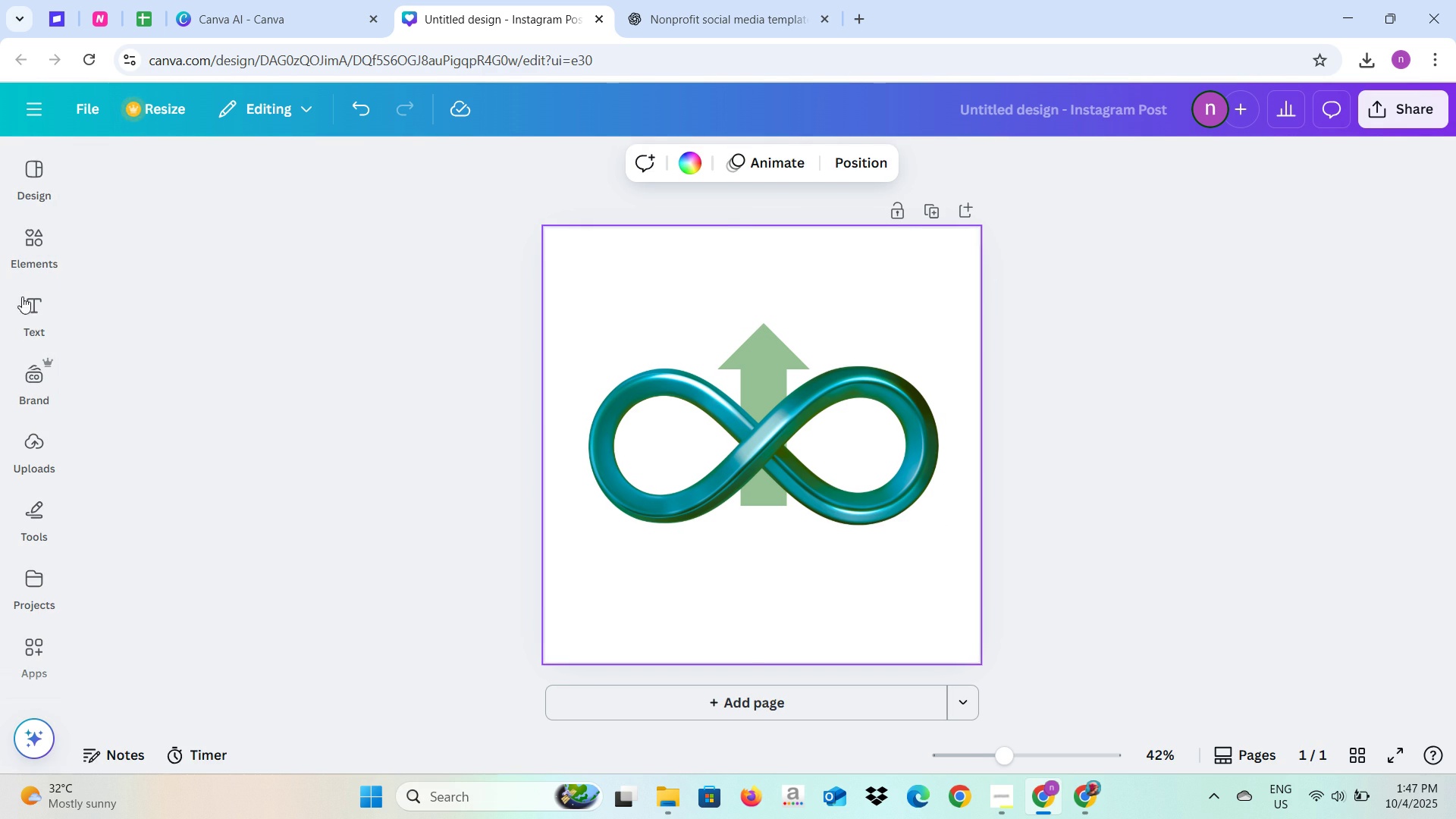 
left_click([34, 310])
 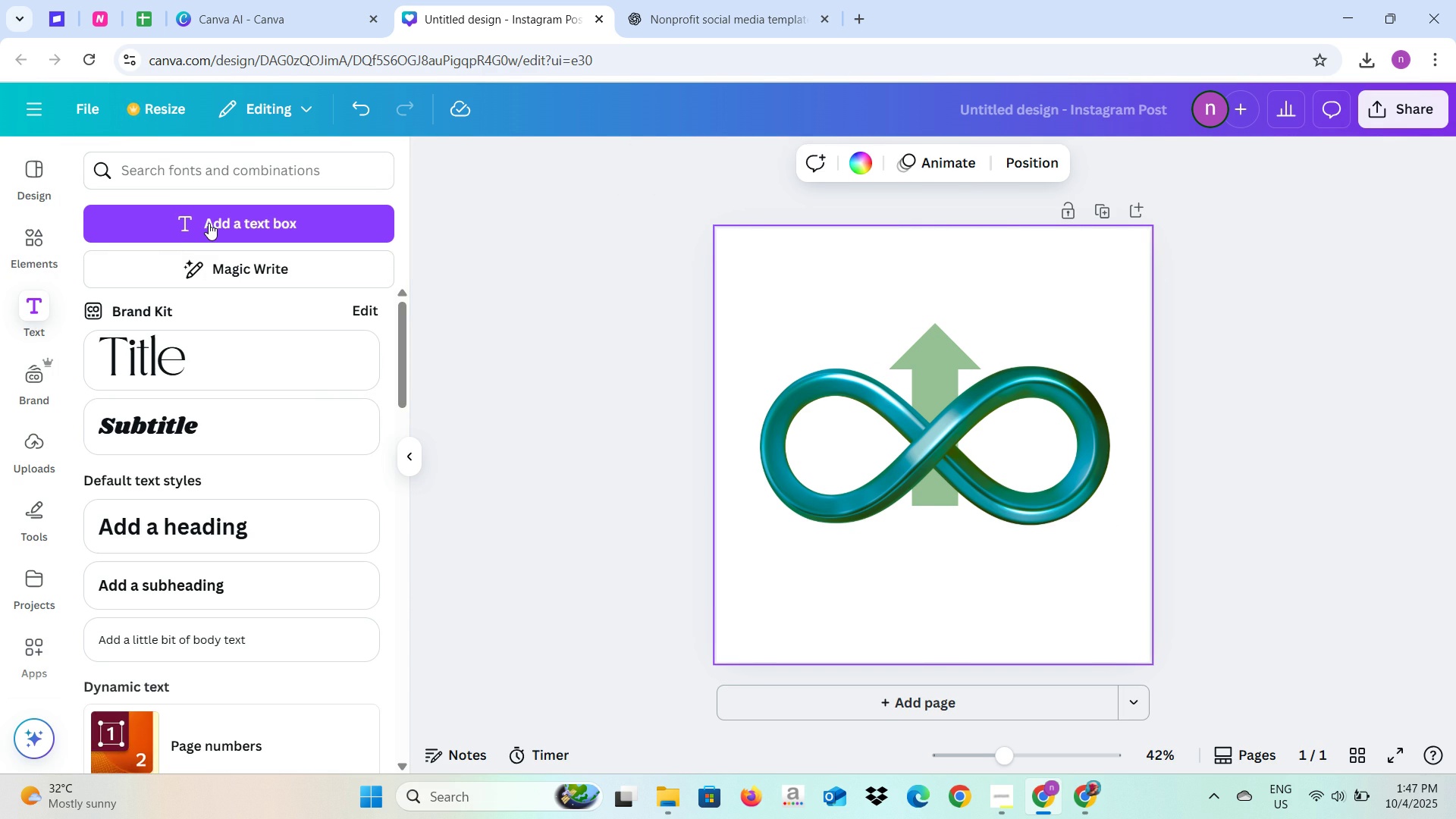 
left_click([209, 223])